 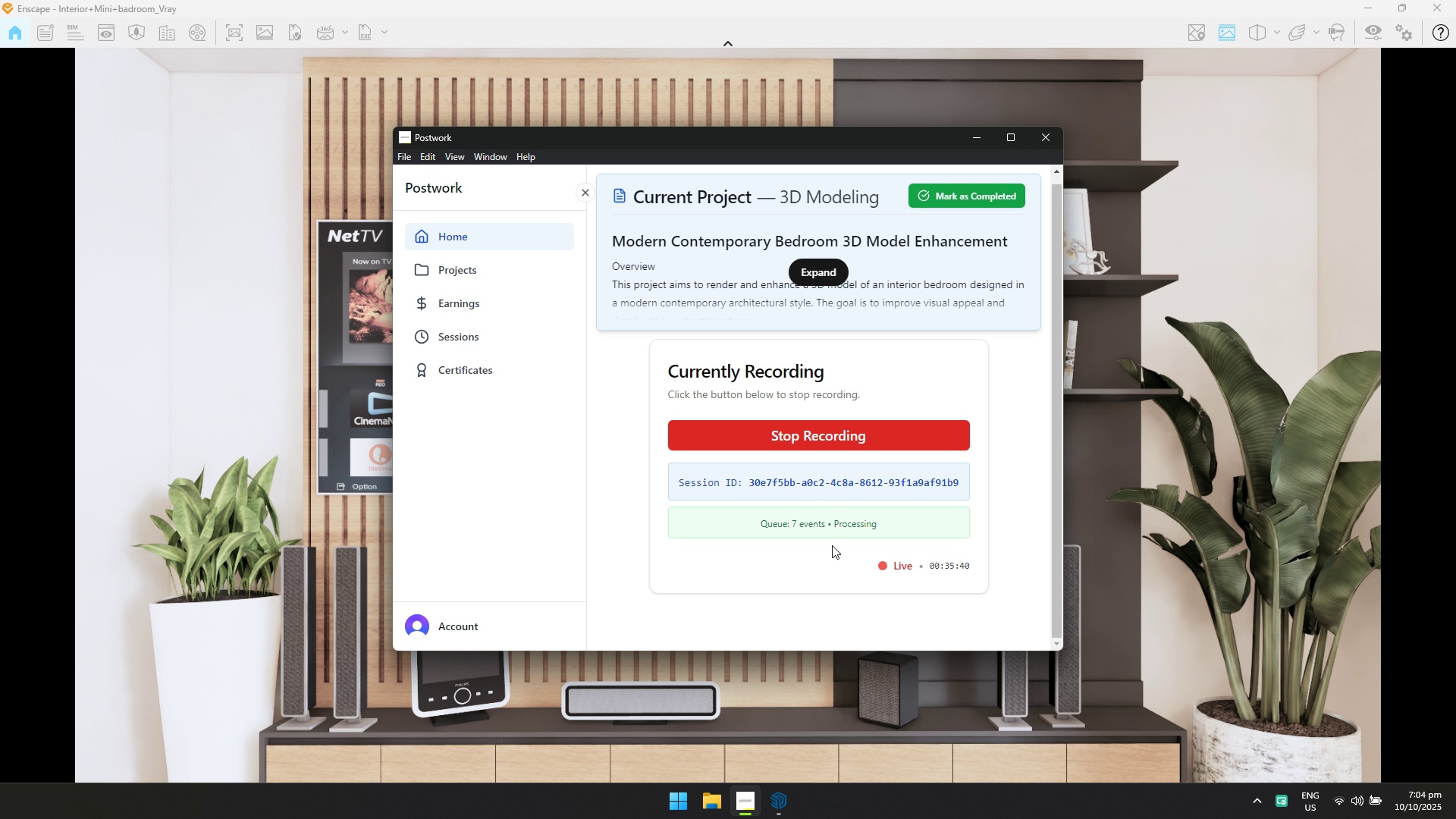 
key(Alt+AltLeft)
 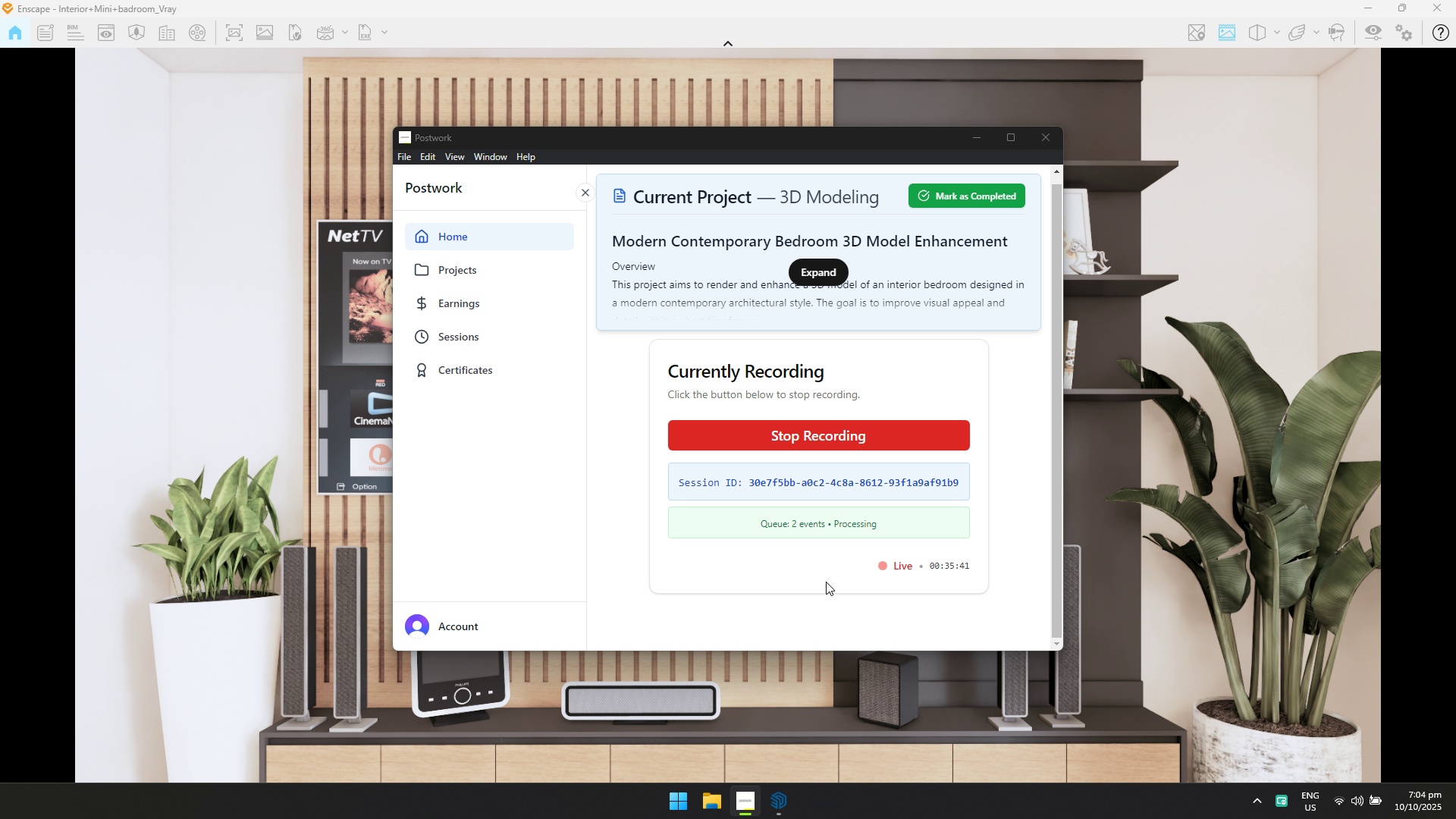 
key(Alt+Tab)
 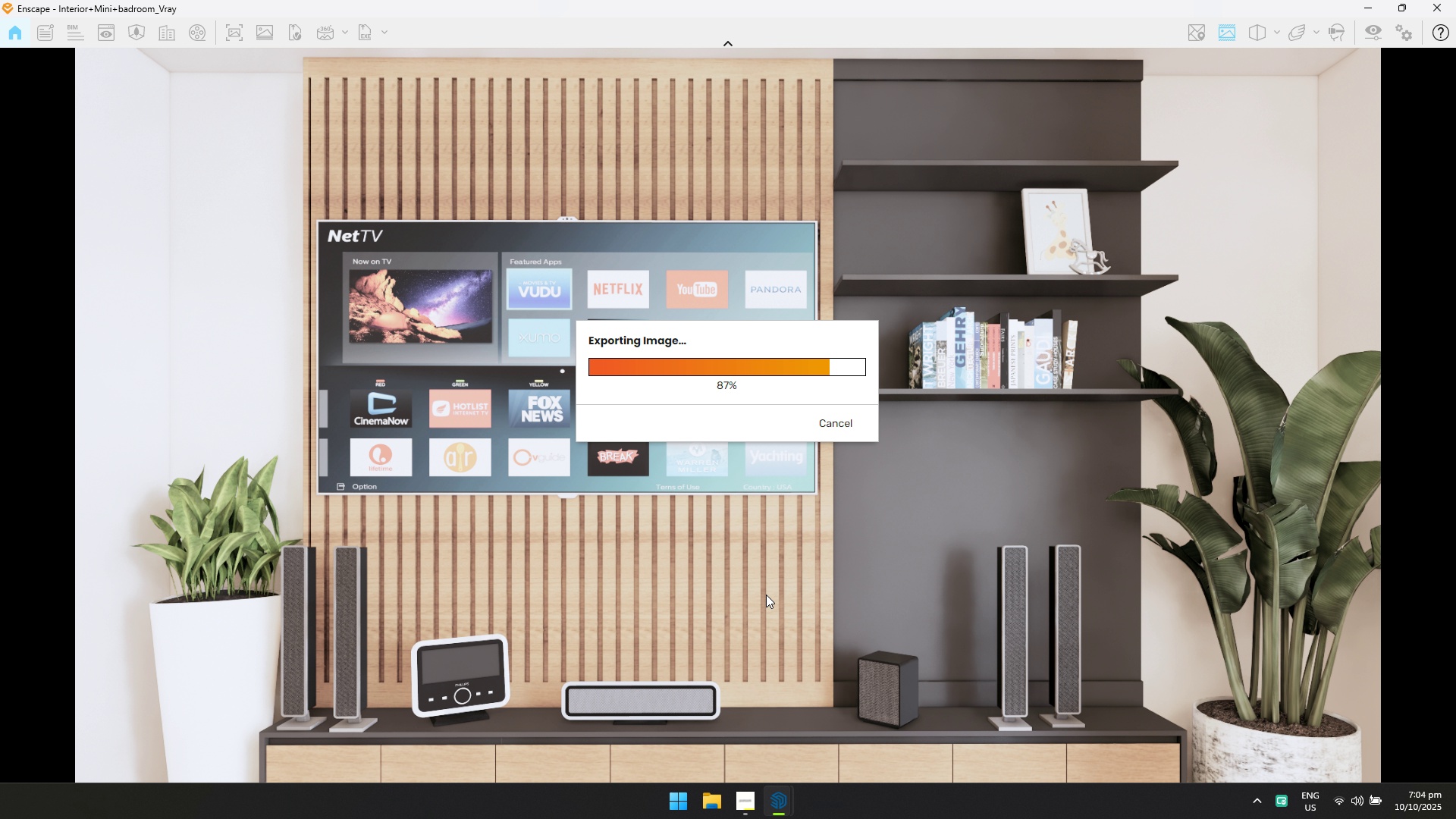 
type(ASSSQASA)
 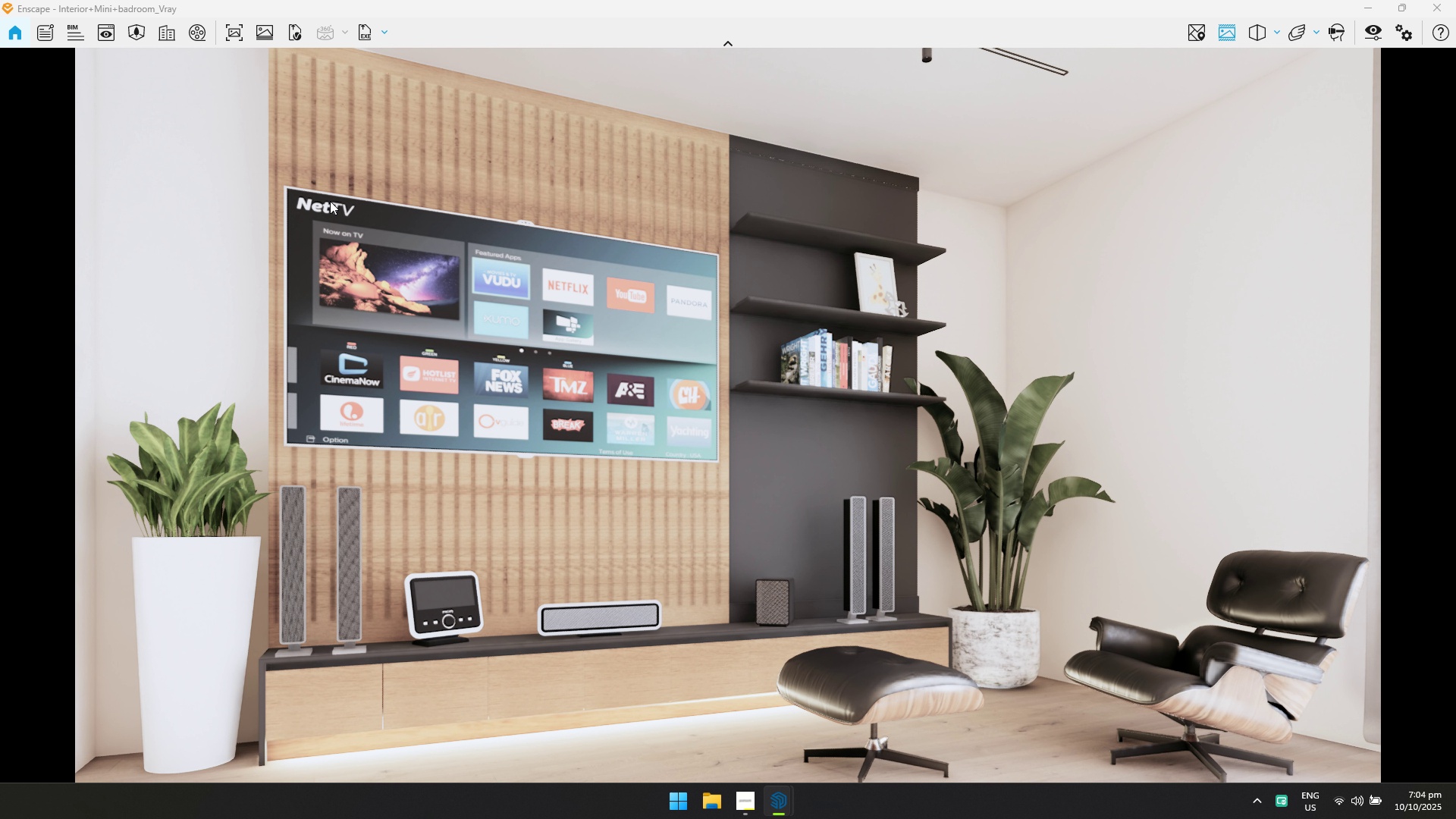 
left_click([241, 35])
 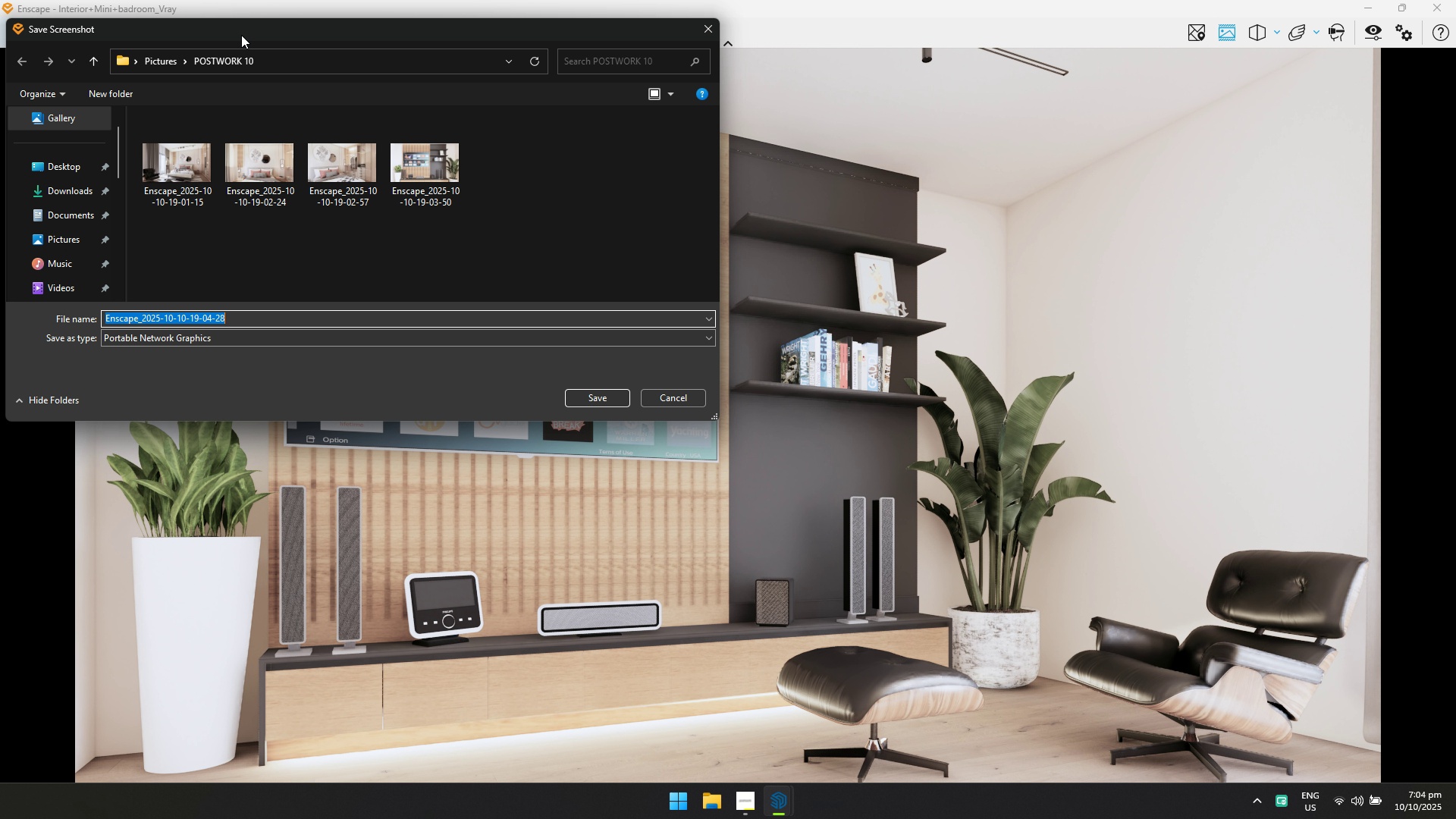 
key(Enter)
 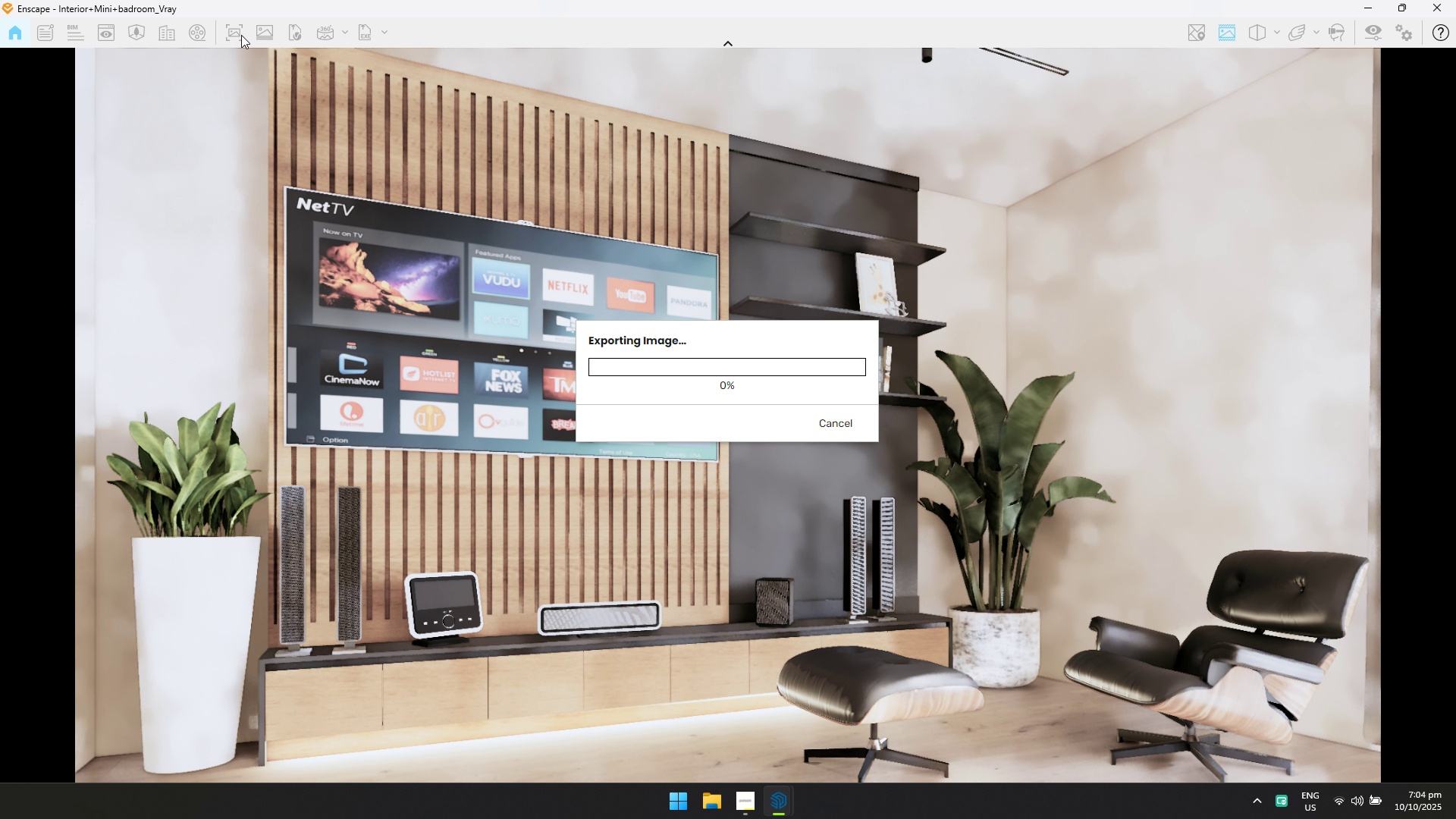 
key(Alt+Tab)
 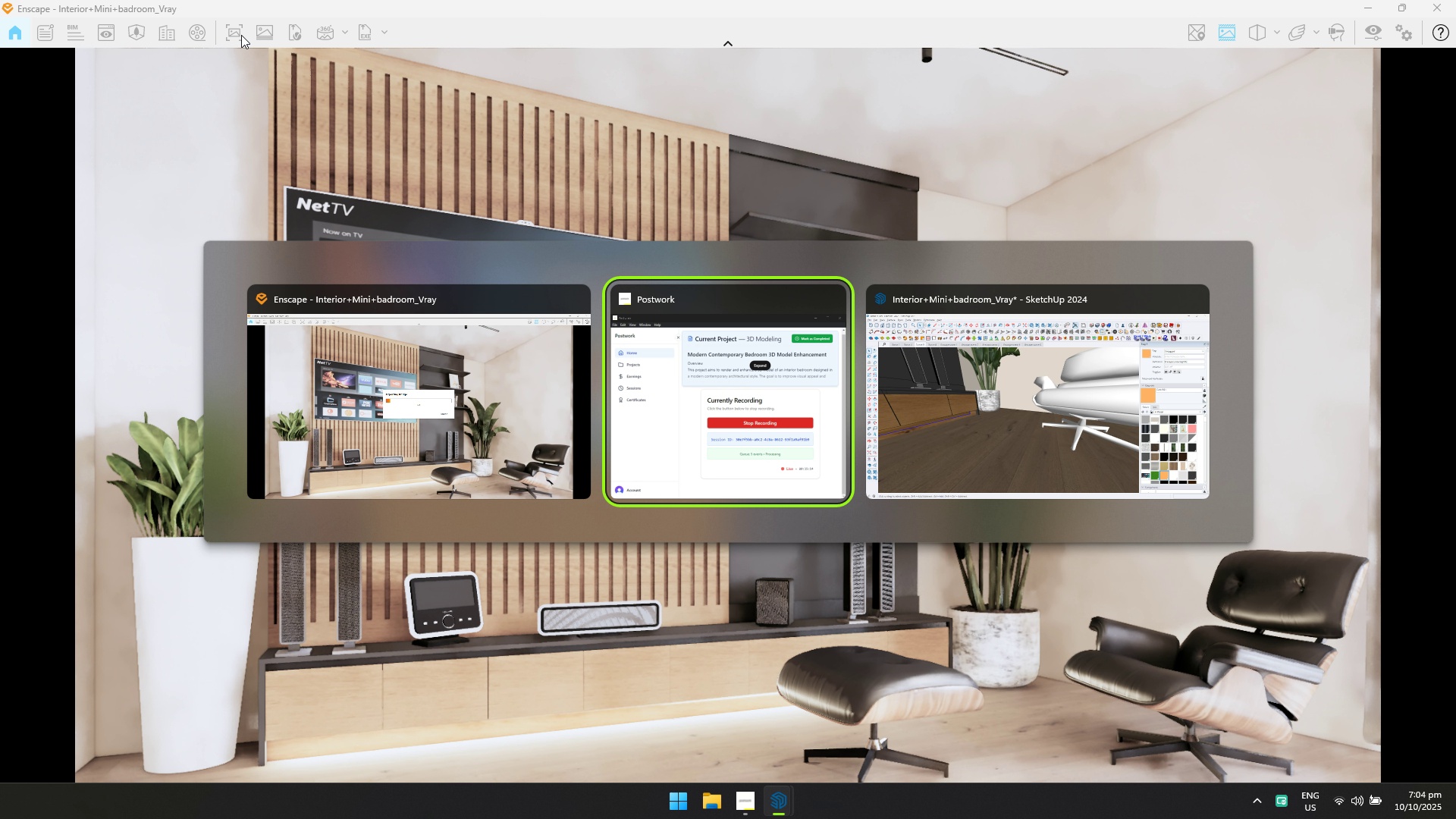 
key(Alt+Tab)
 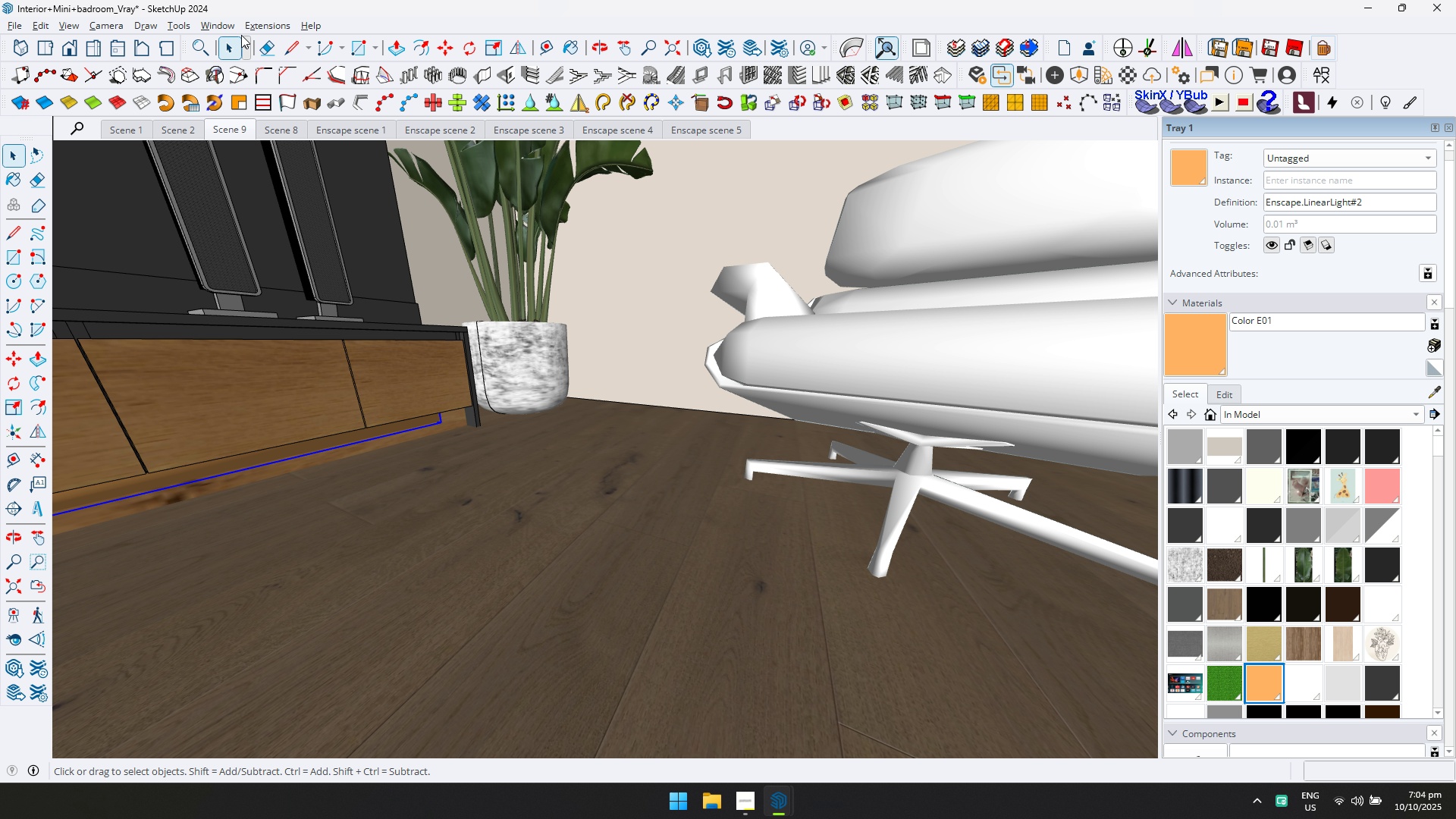 
key(Alt+Tab)
 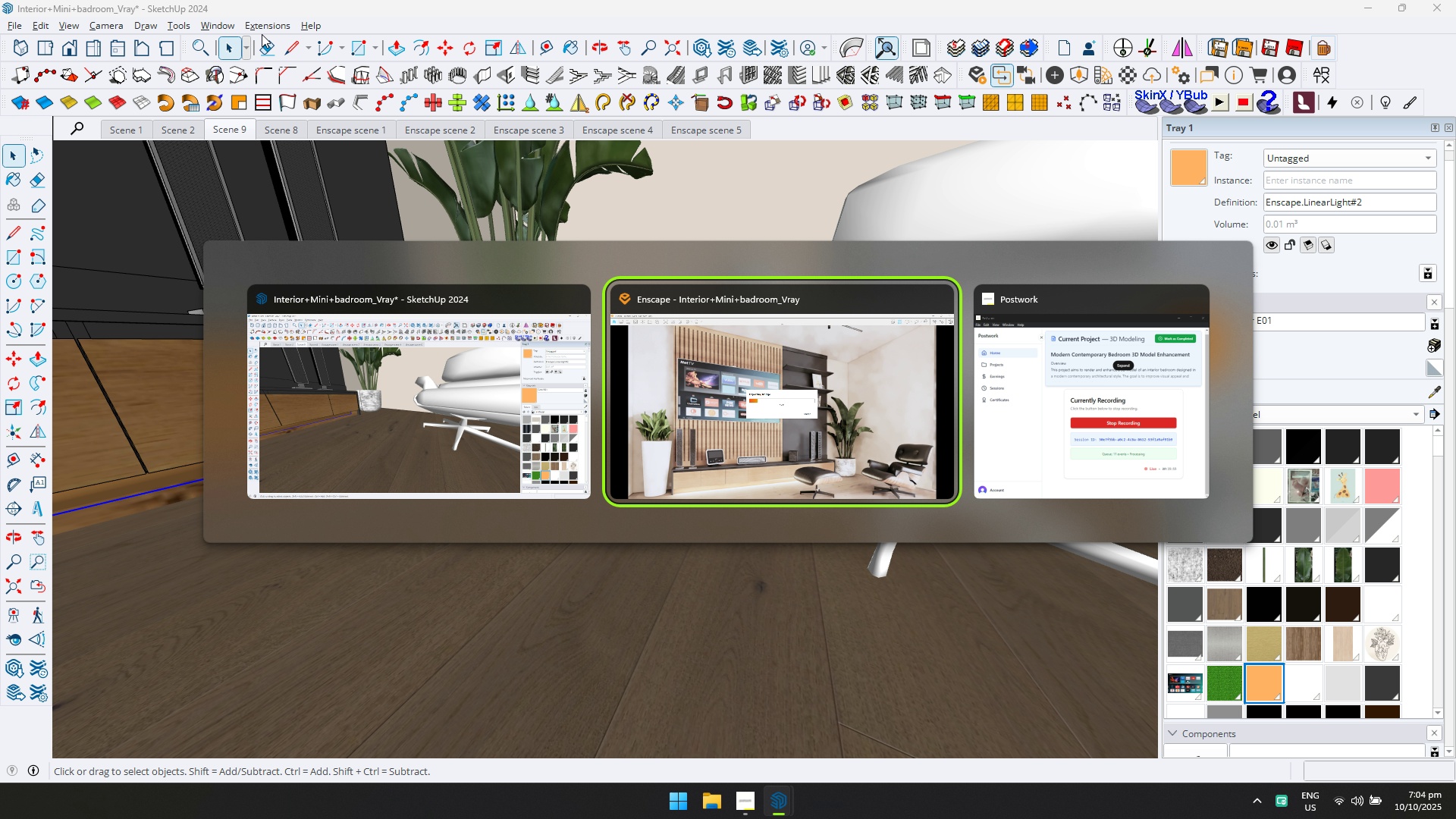 
key(Alt+Tab)
 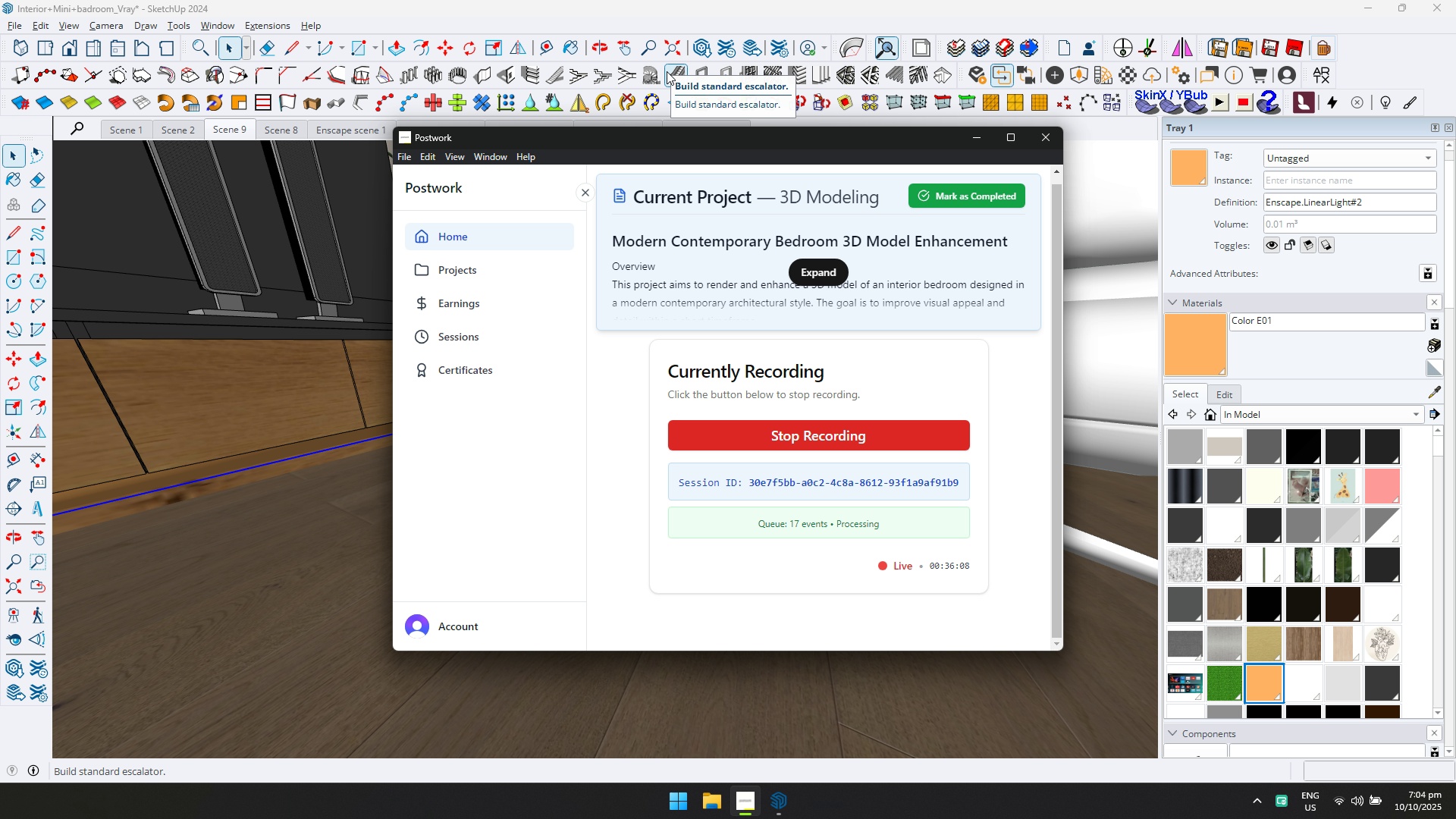 
wait(18.15)
 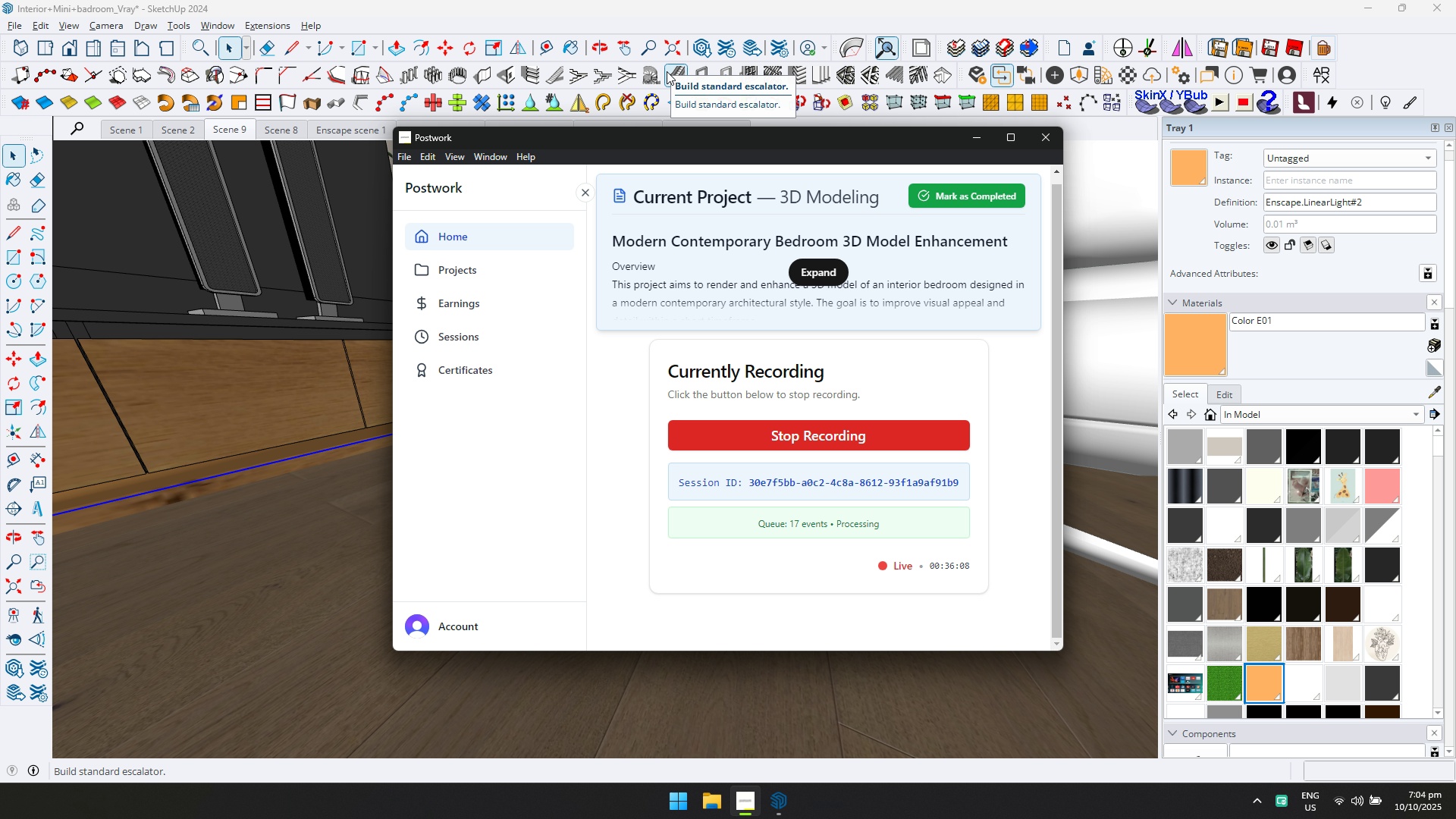 
left_click([817, 0])
 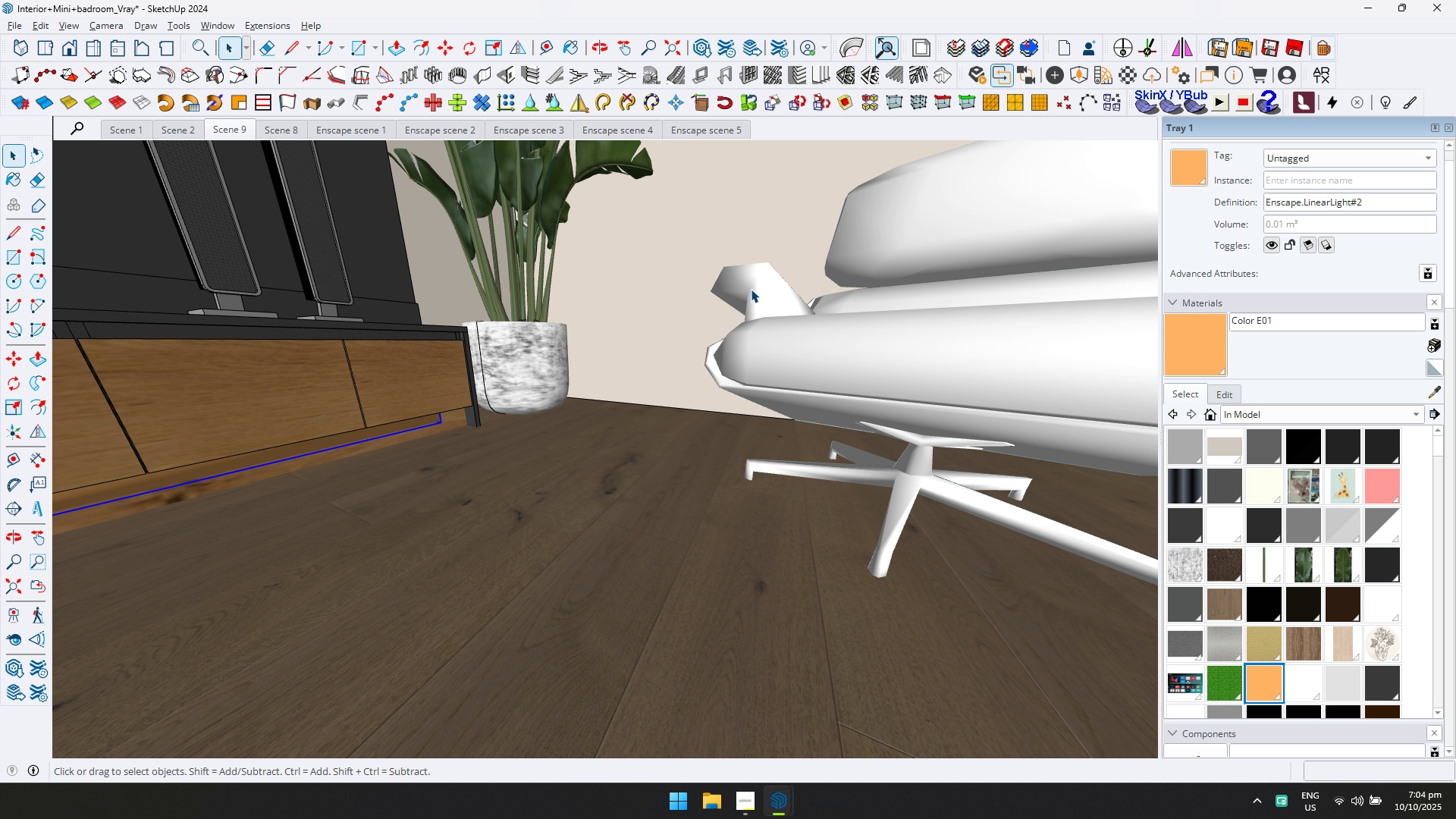 
hold_key(key=AltLeft, duration=0.45)
 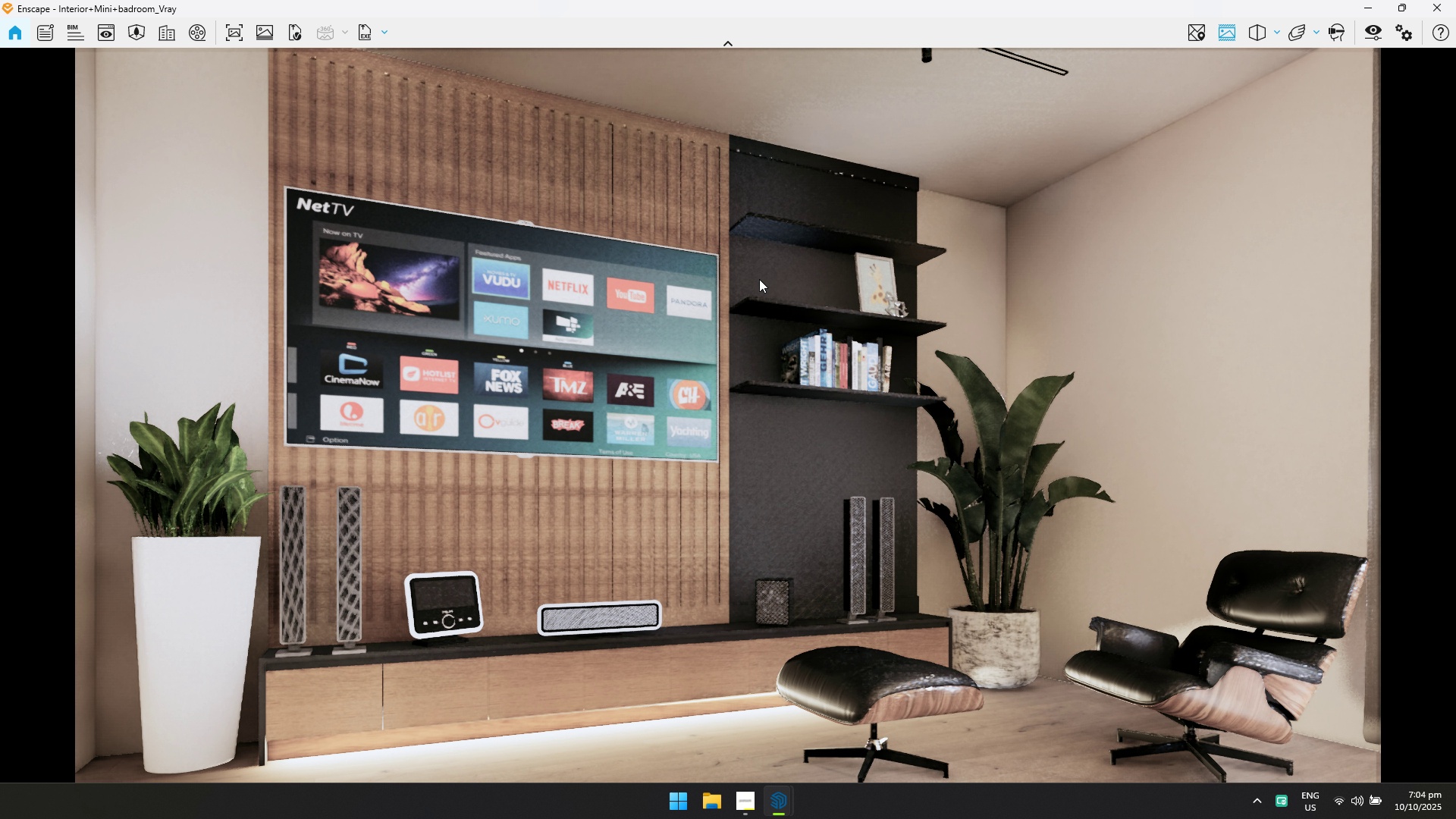 
key(Tab)
key(Tab)
type(WSDDWQWAQEASSDSWDWSASDAEQ)
 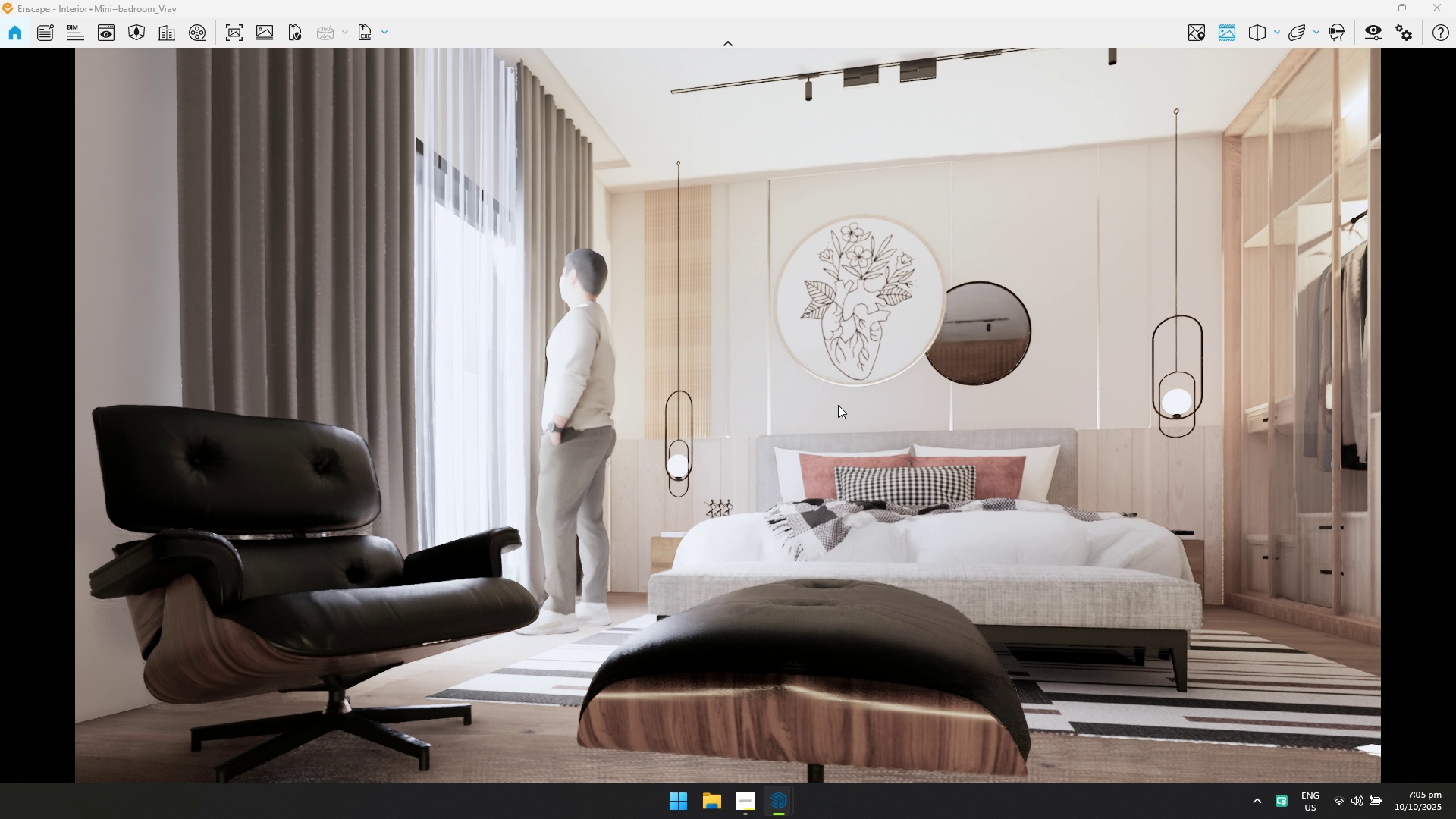 
left_click([231, 33])
 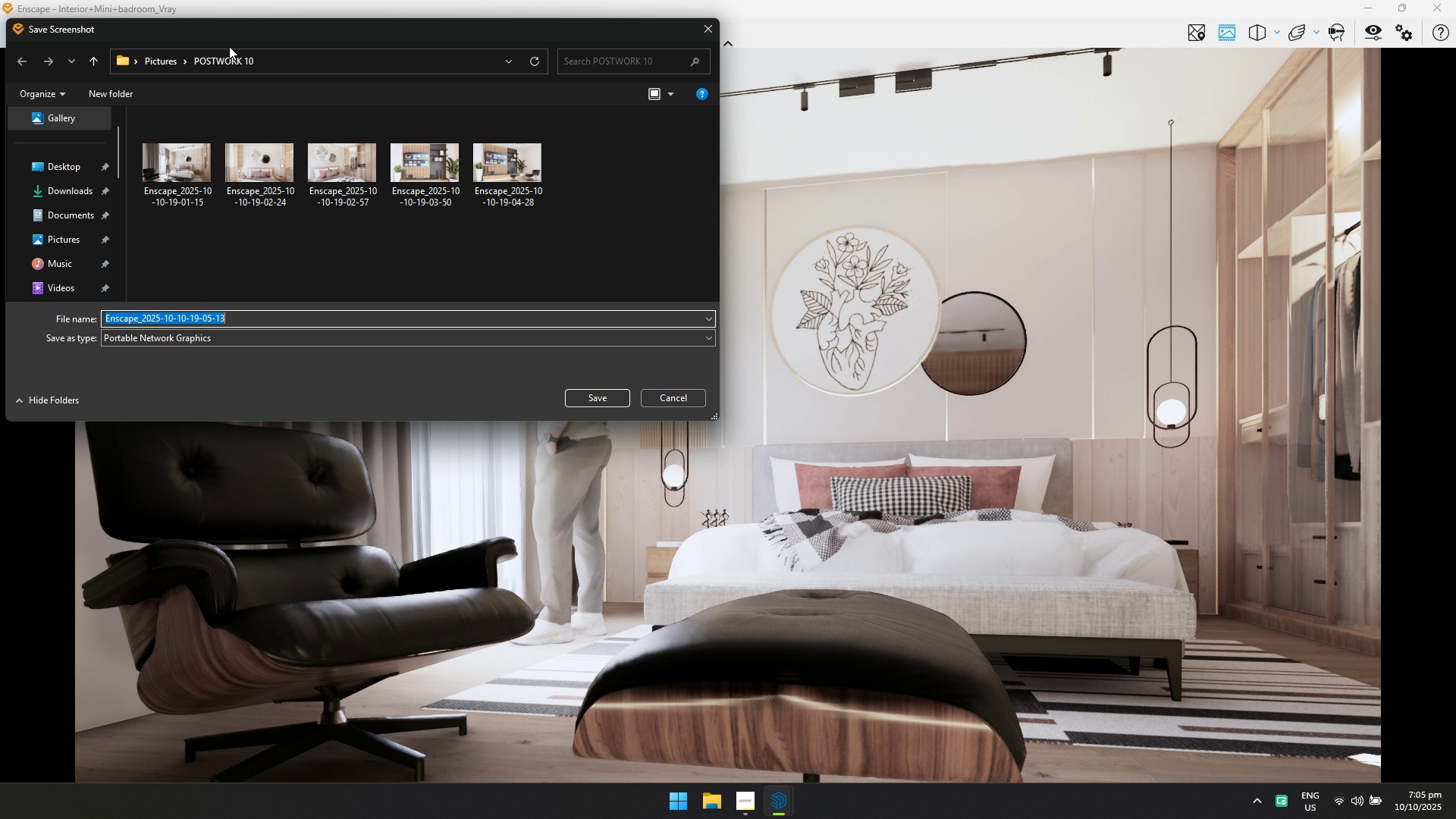 
key(Enter)